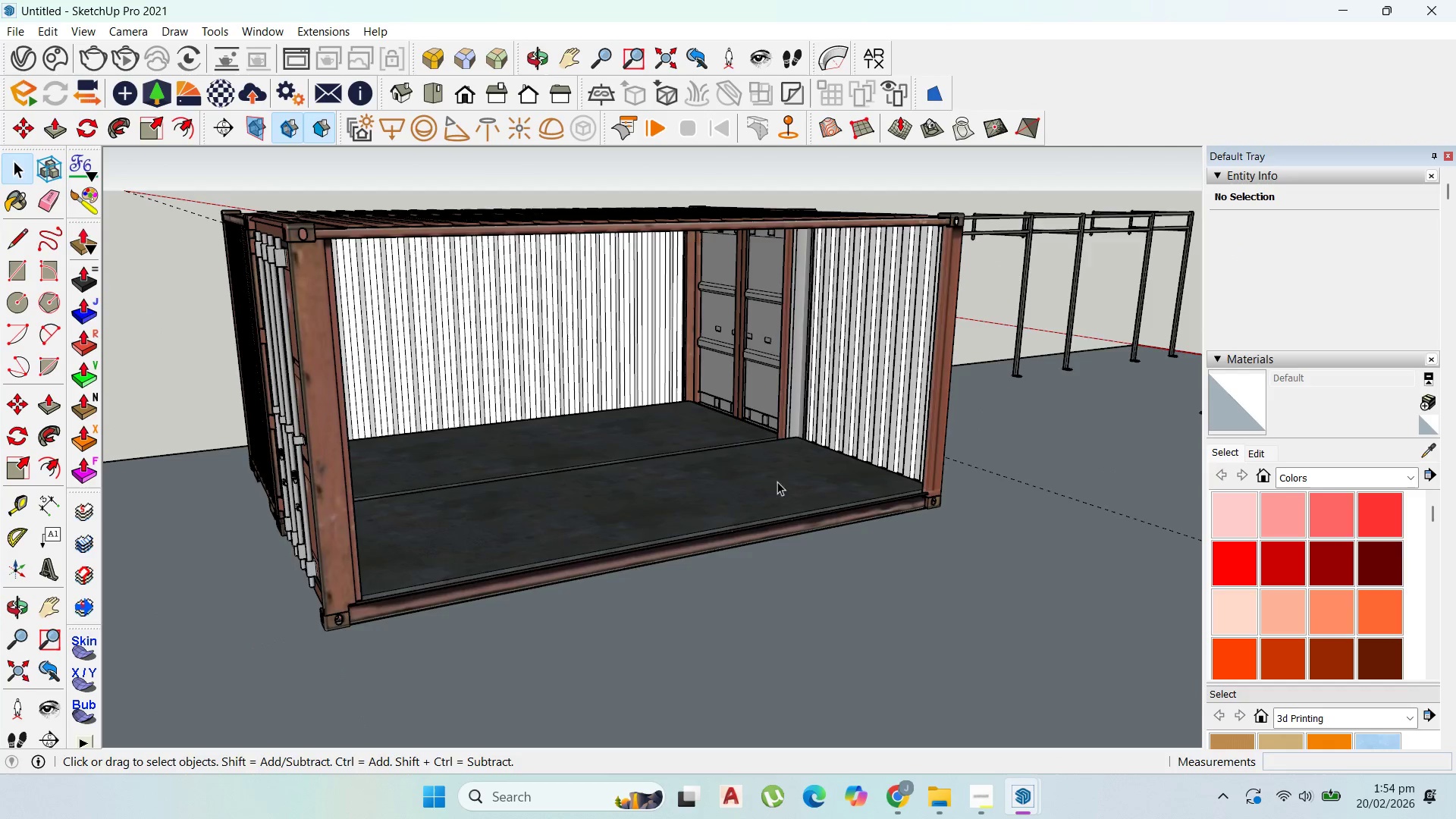 
key(Escape)
 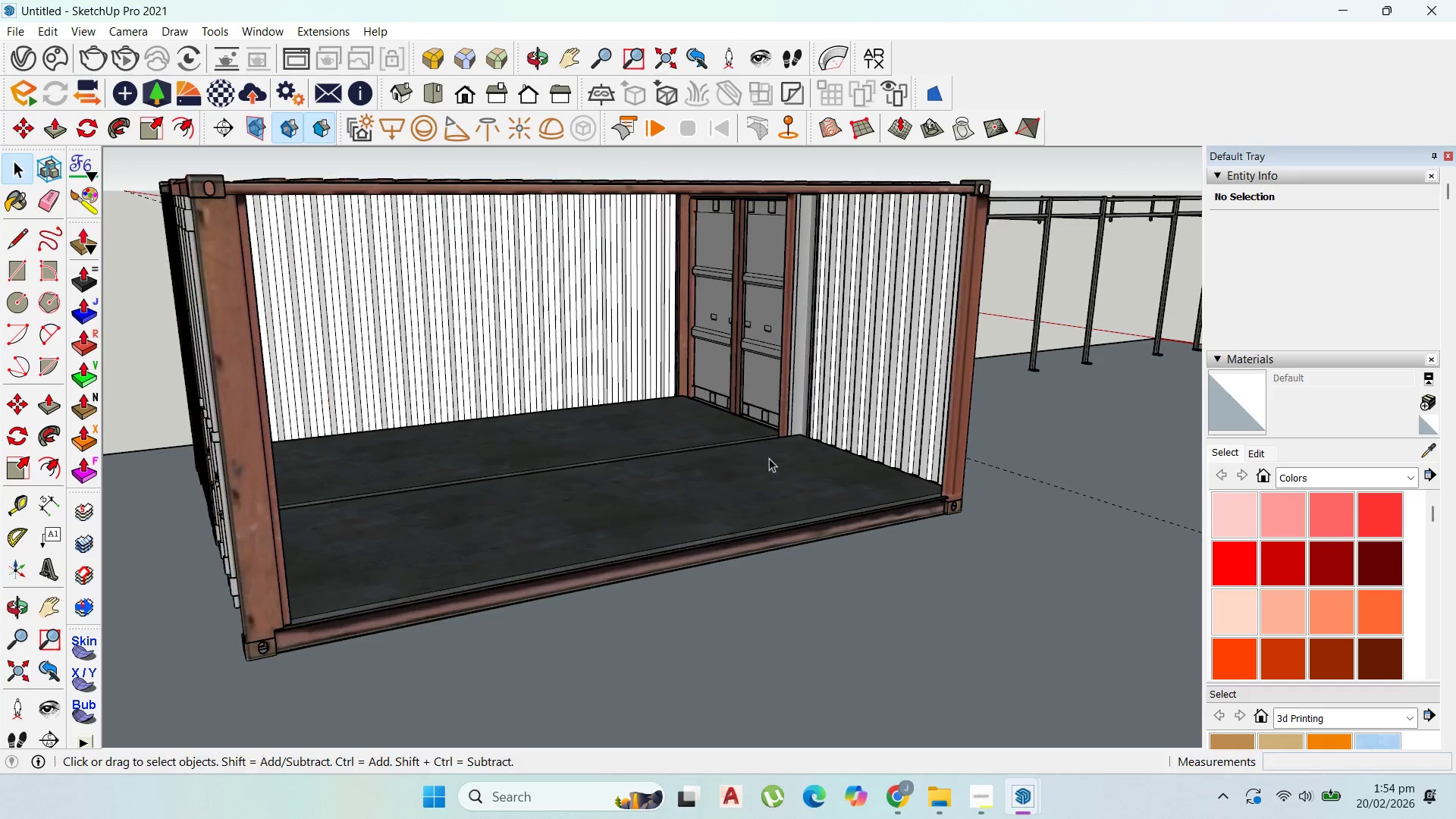 
scroll: coordinate [767, 462], scroll_direction: up, amount: 1.0
 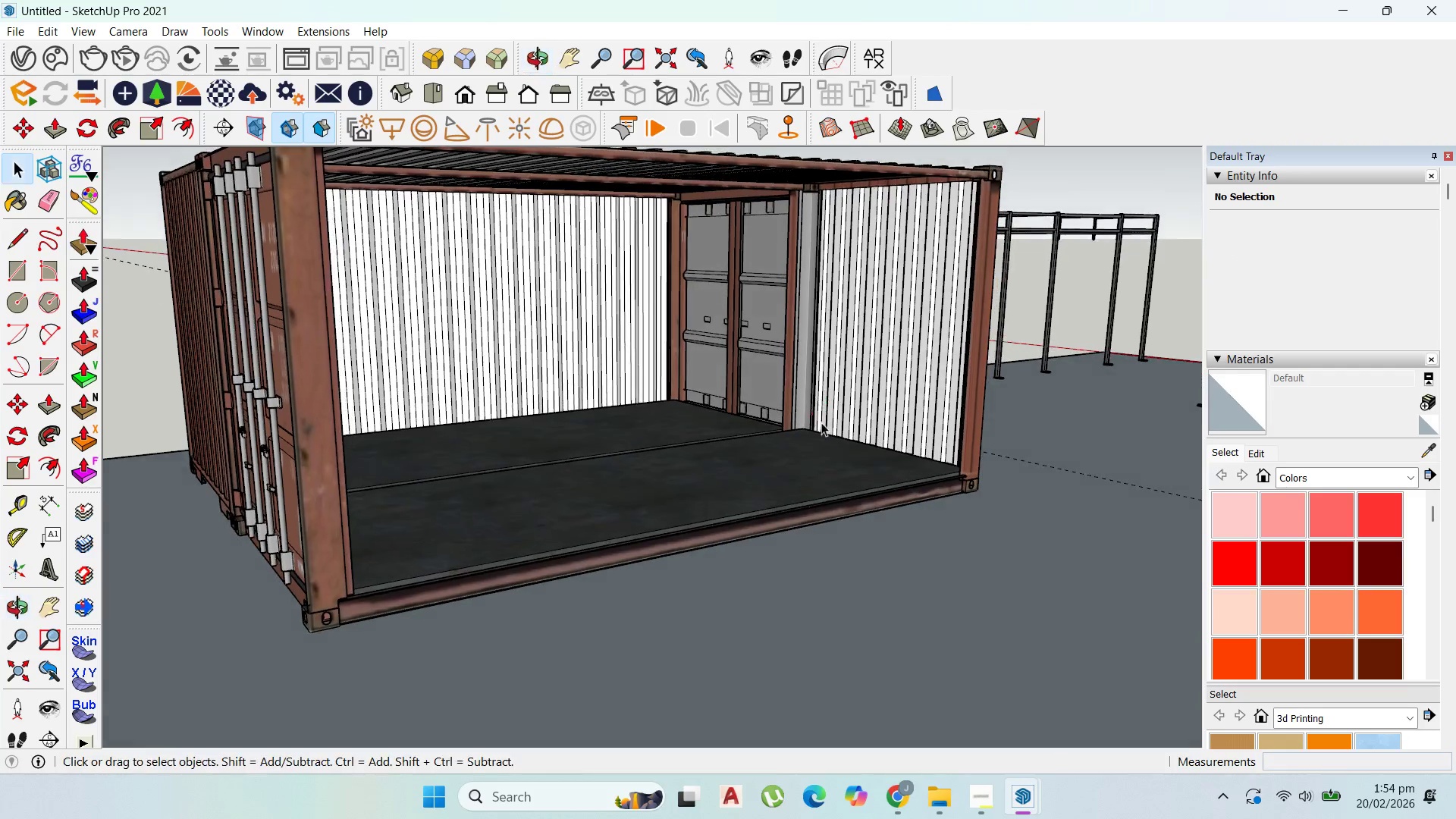 
scroll: coordinate [704, 380], scroll_direction: down, amount: 13.0
 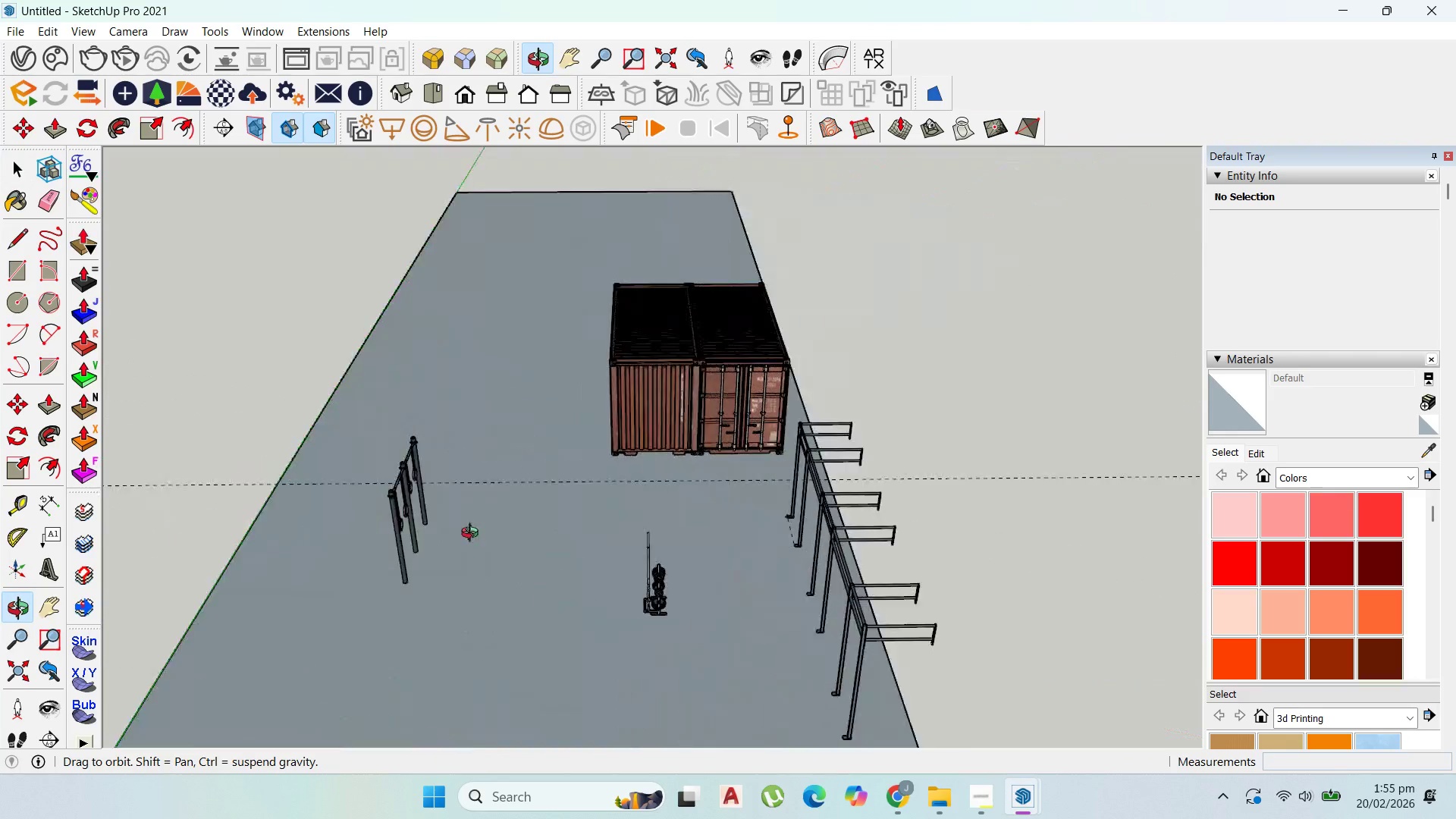 
scroll: coordinate [553, 473], scroll_direction: up, amount: 2.0
 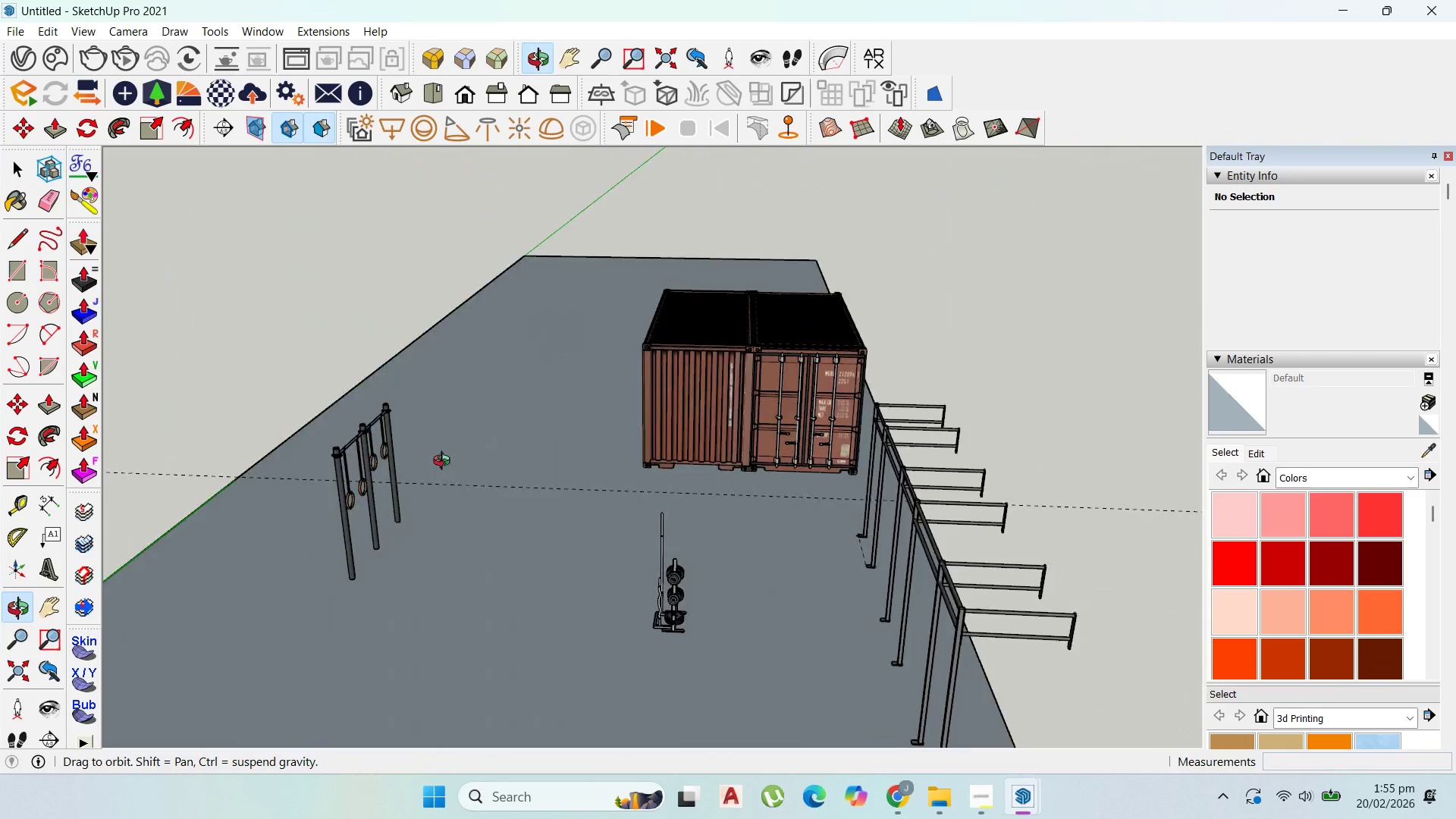 
left_click([634, 407])
 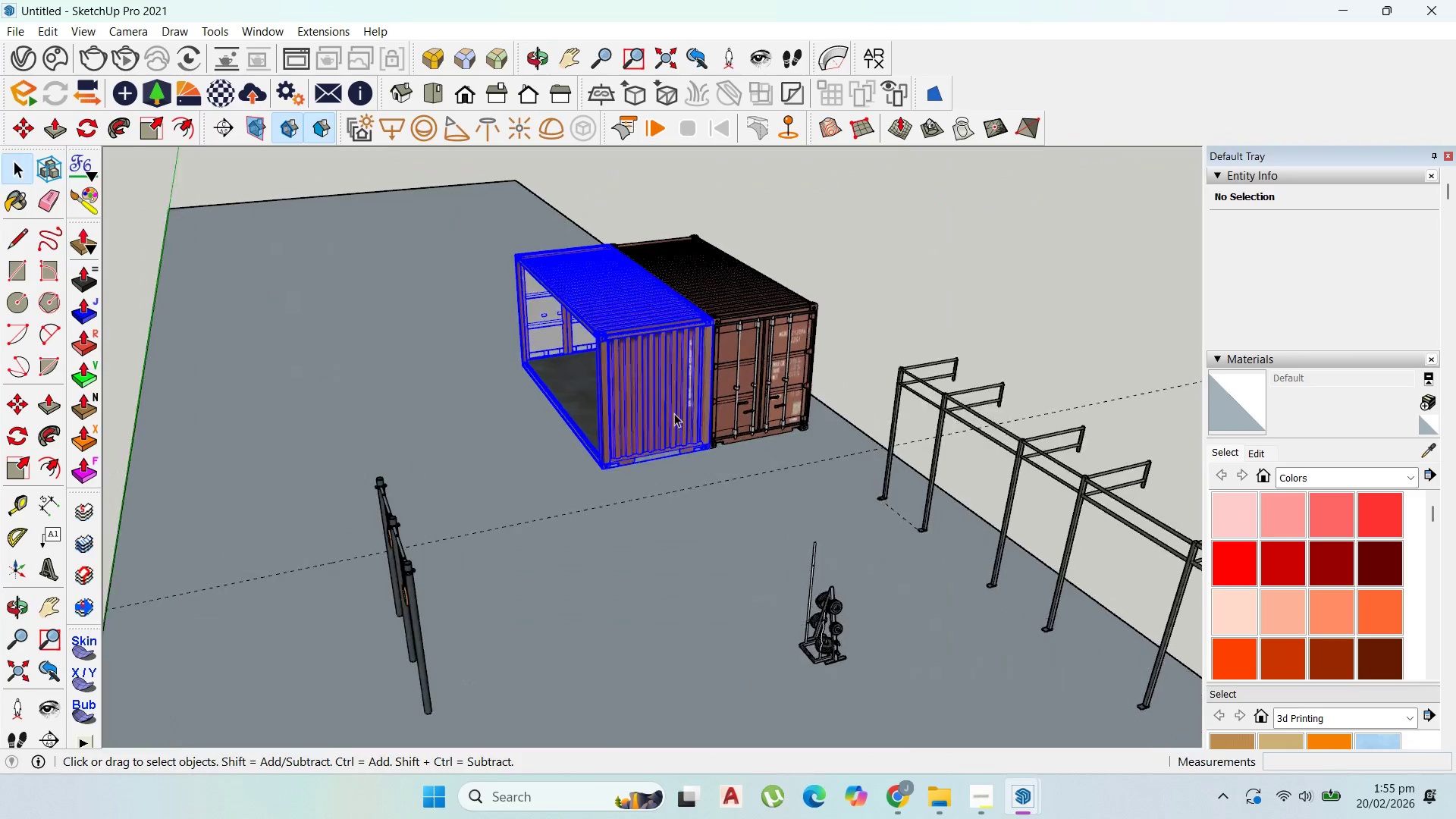 
scroll: coordinate [682, 413], scroll_direction: up, amount: 7.0
 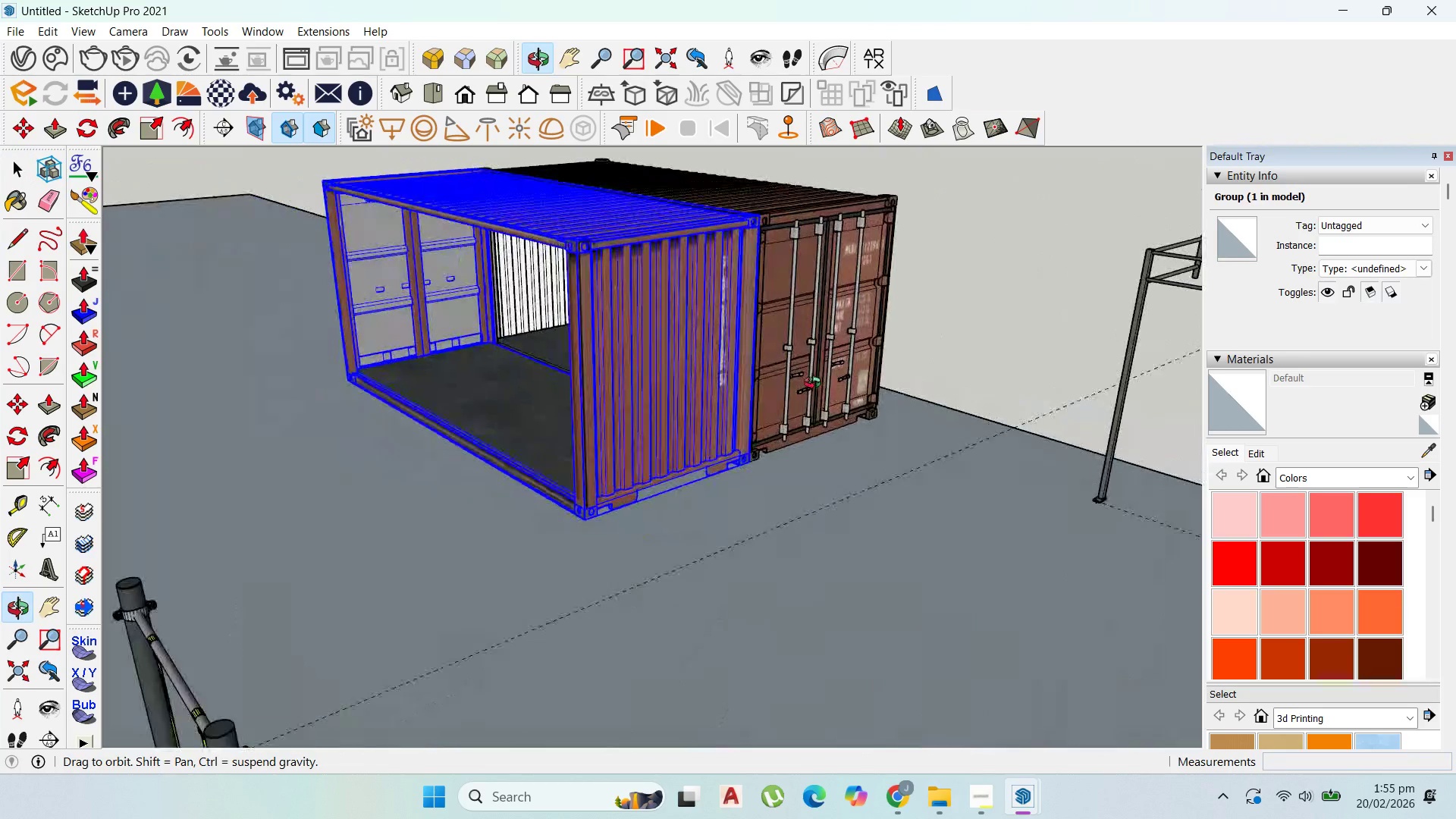 
left_click([817, 351])
 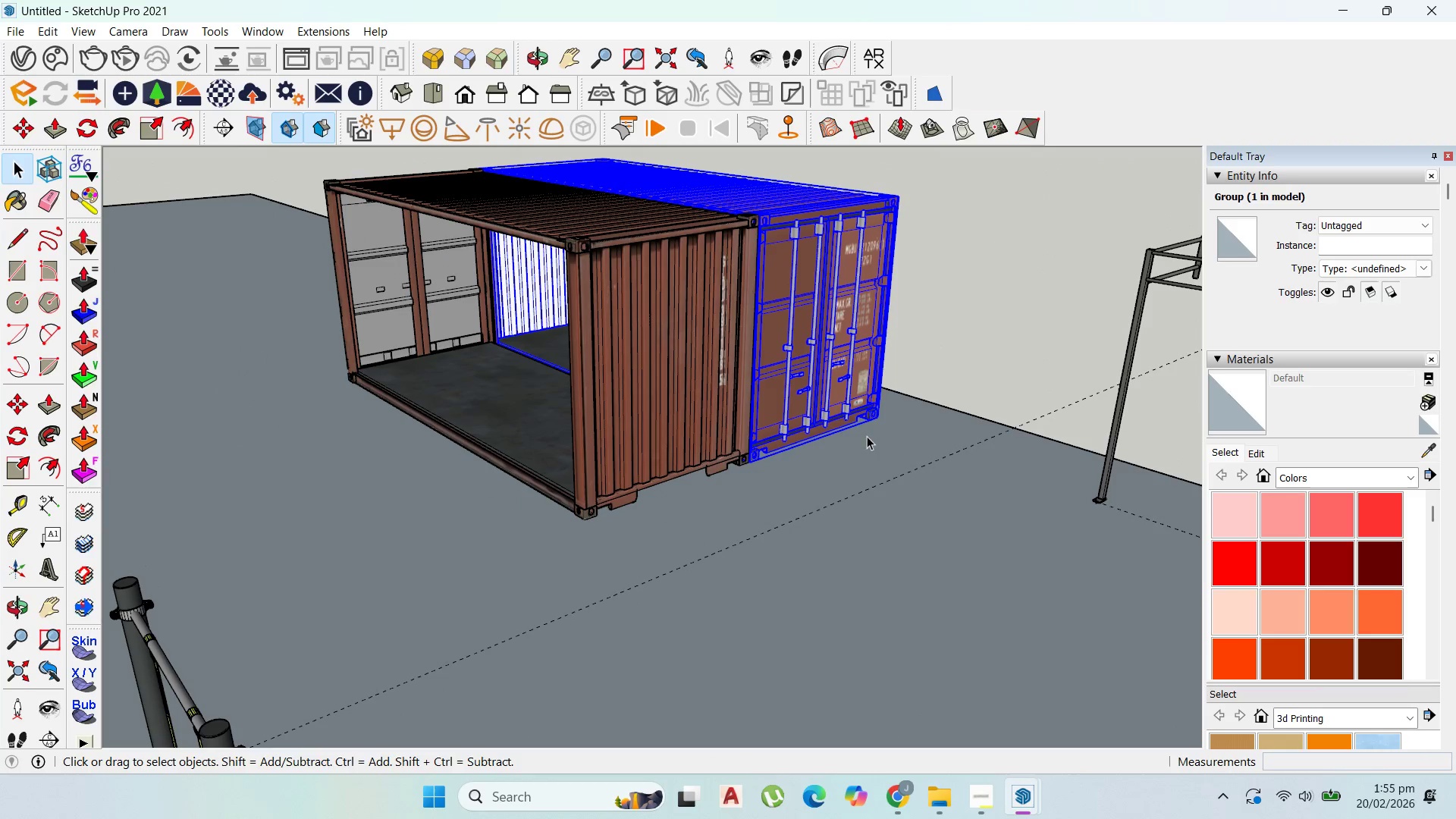 
key(M)
 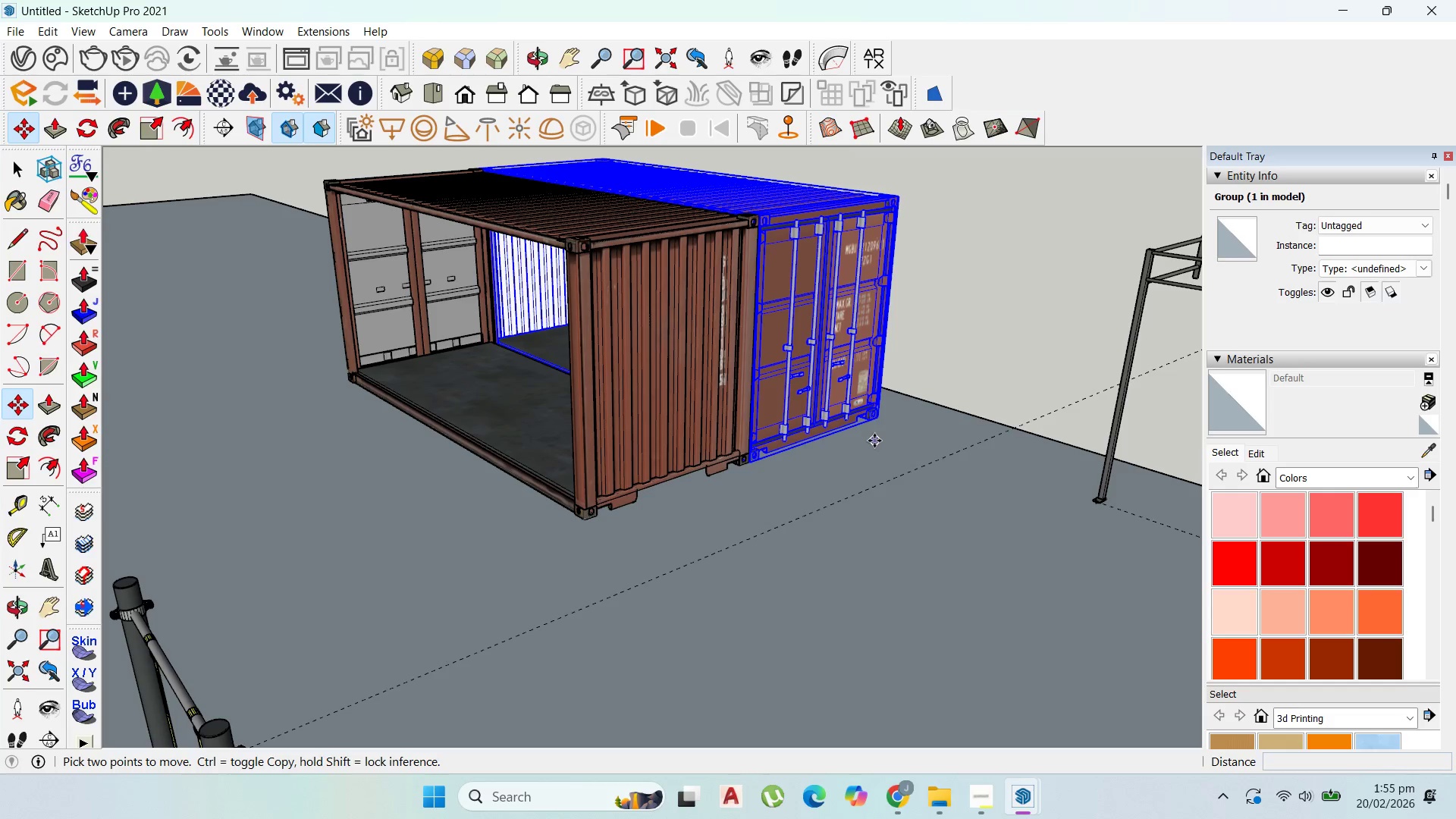 
left_click_drag(start_coordinate=[871, 443], to_coordinate=[864, 445])
 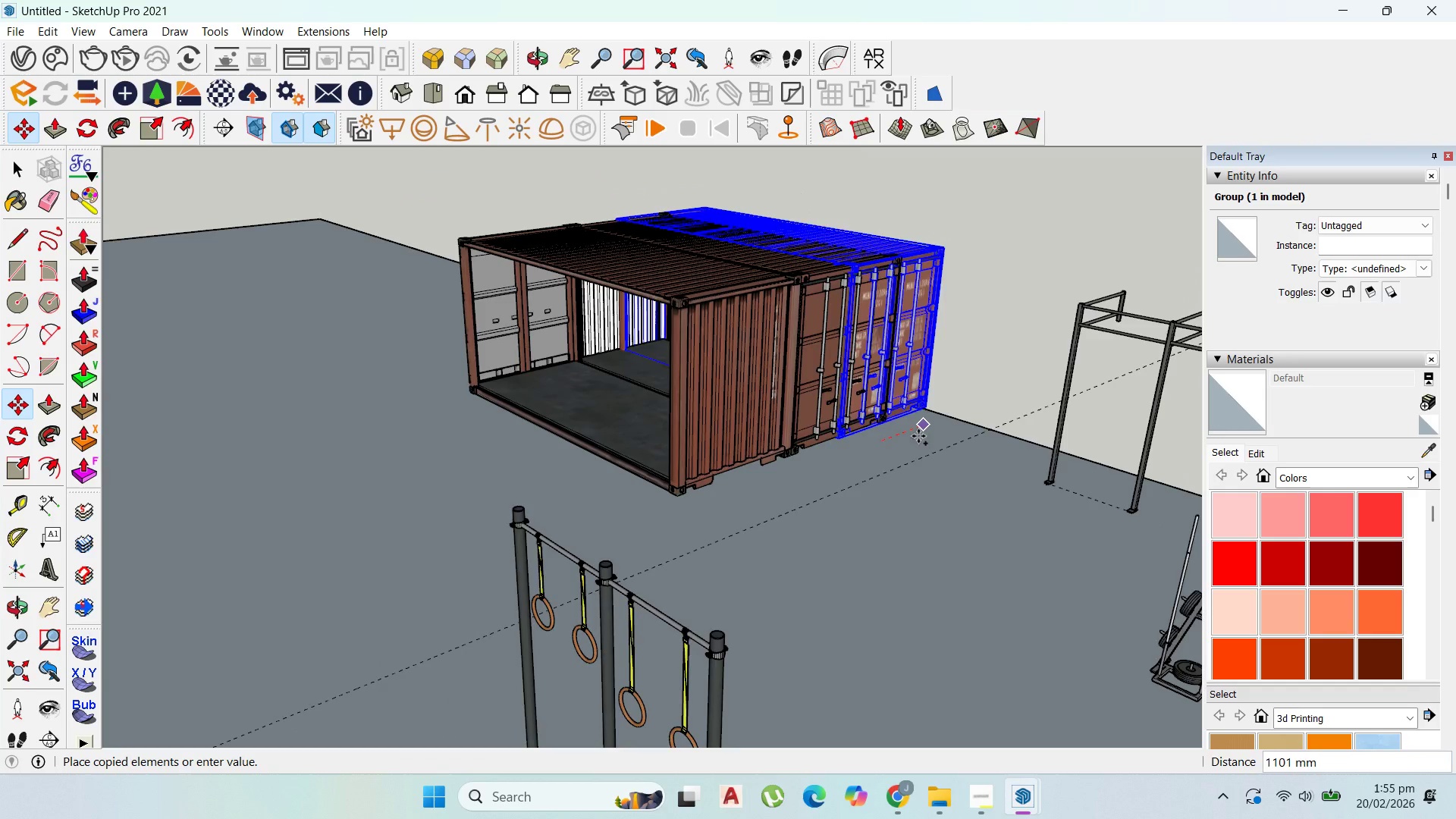 
key(Control+ControlLeft)
 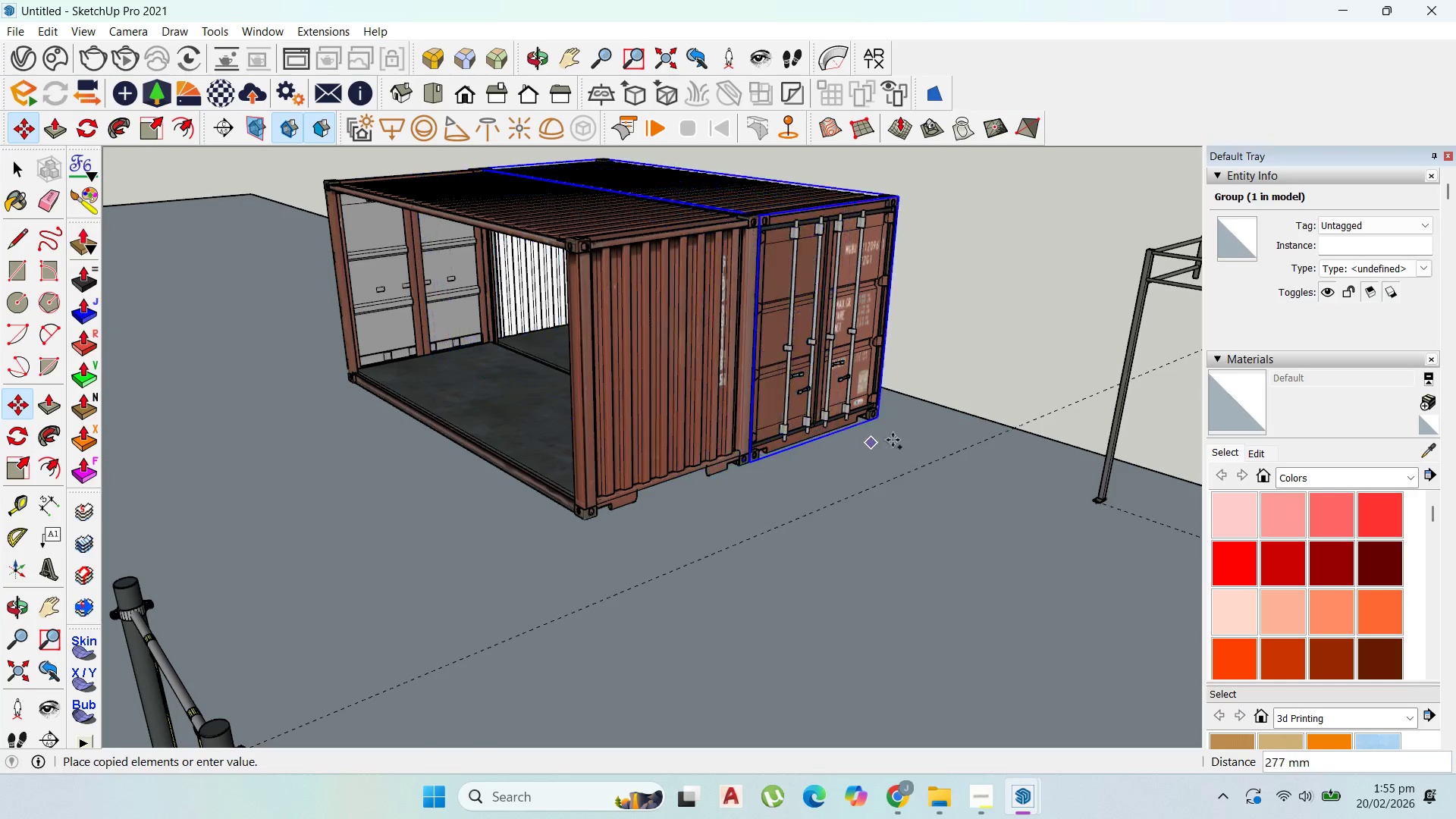 
scroll: coordinate [821, 469], scroll_direction: down, amount: 8.0
 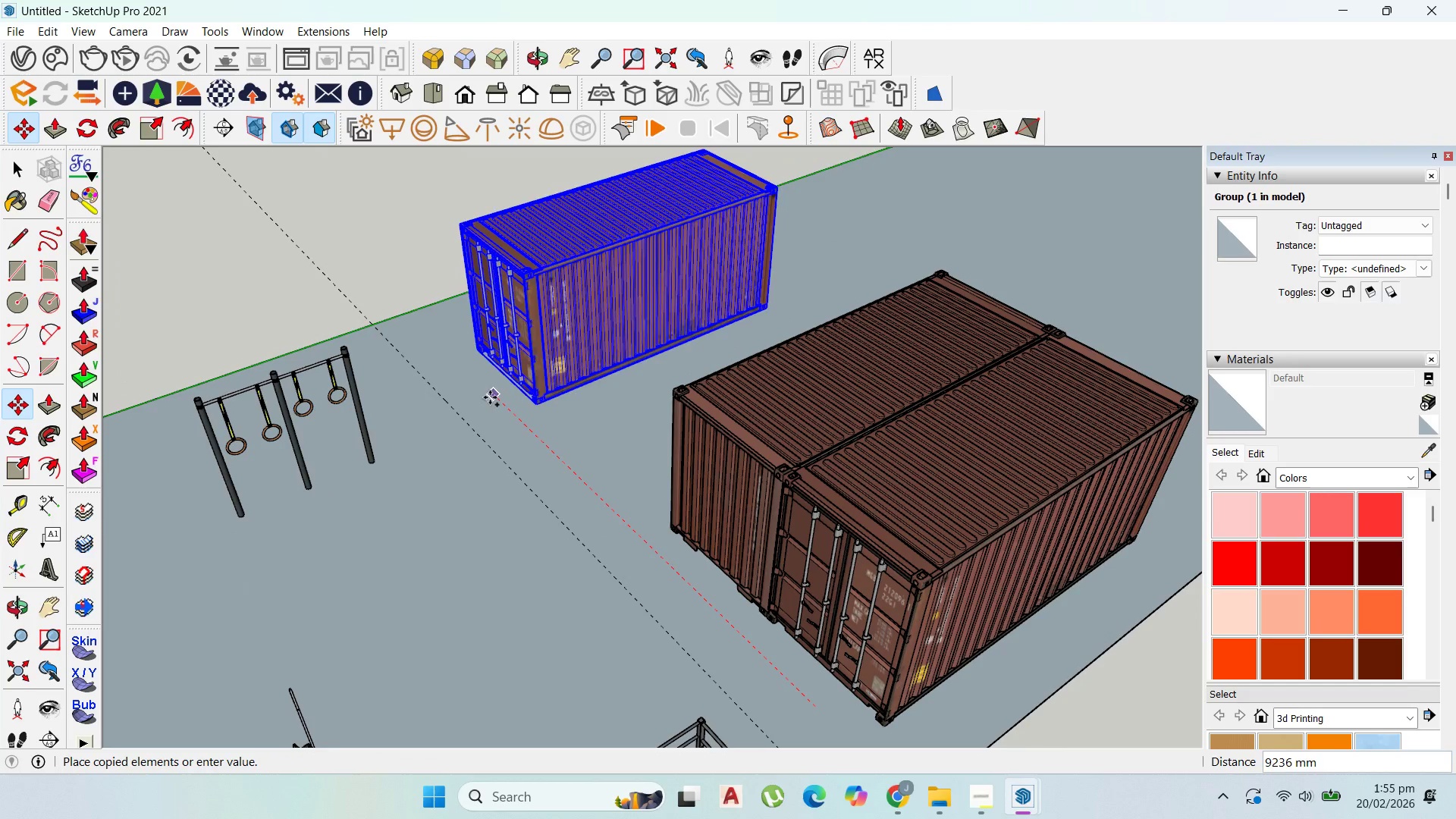 
left_click([473, 380])
 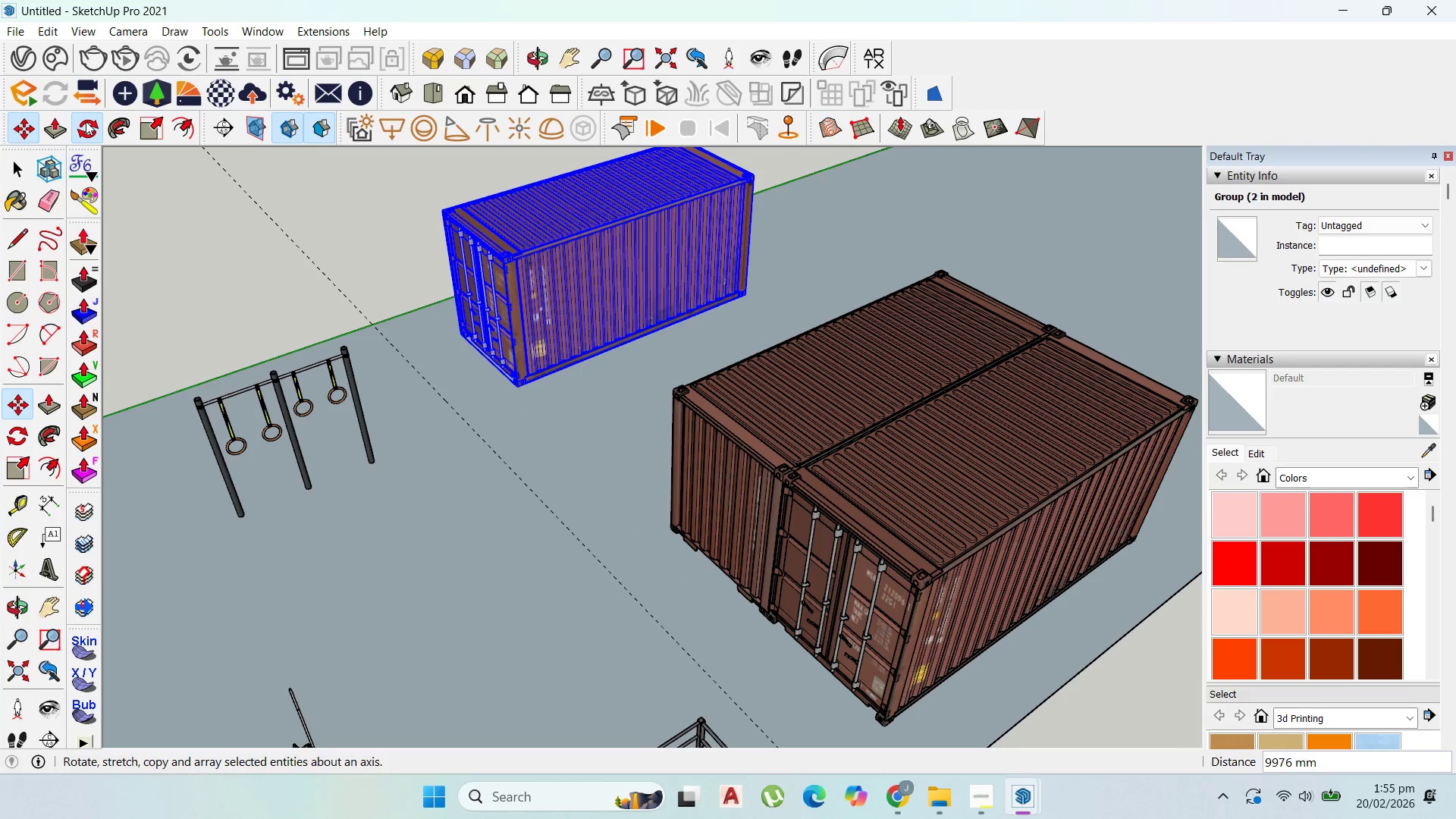 
scroll: coordinate [461, 358], scroll_direction: up, amount: 1.0
 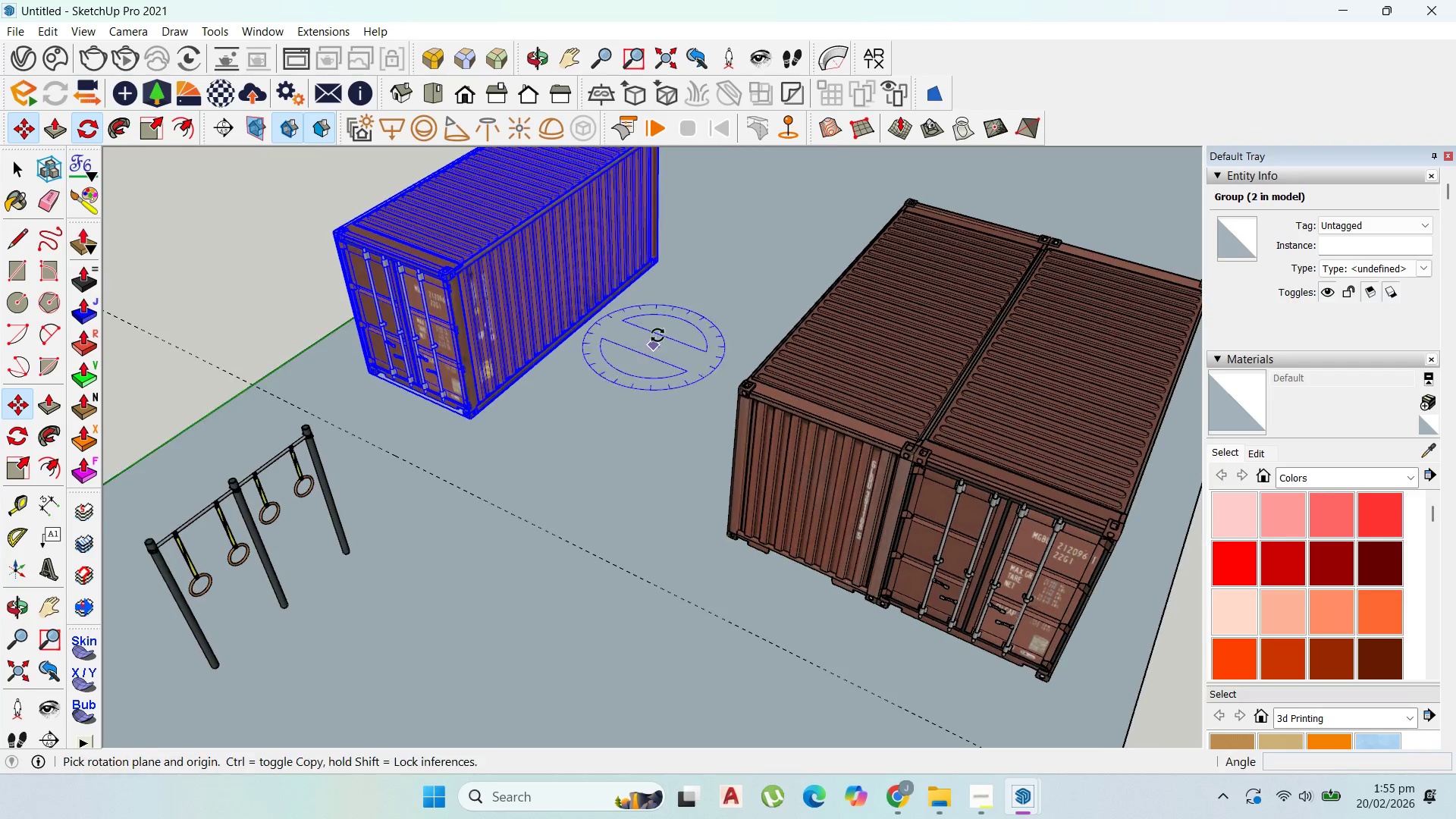 
left_click_drag(start_coordinate=[657, 334], to_coordinate=[652, 337])
 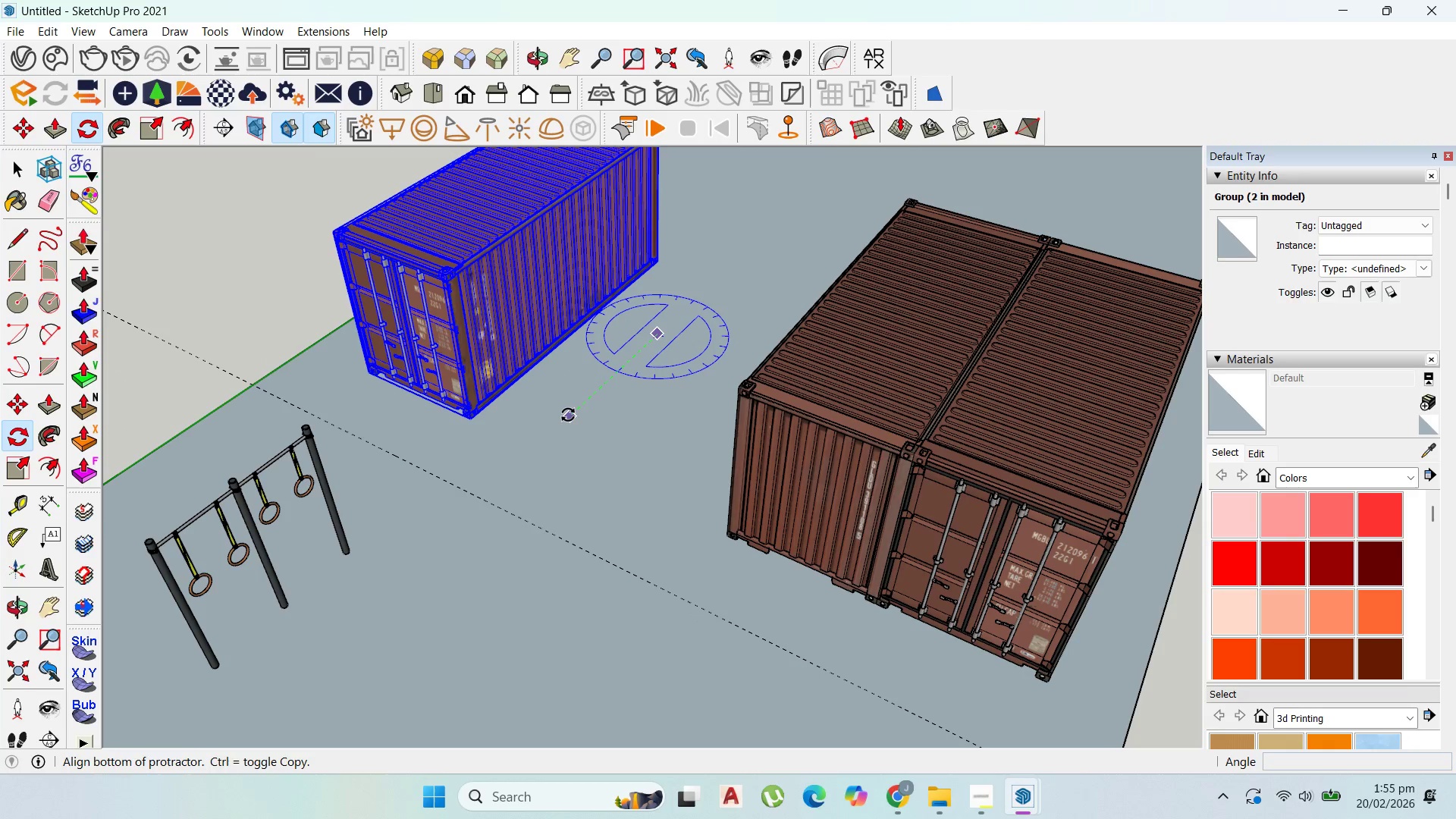 
left_click([568, 415])
 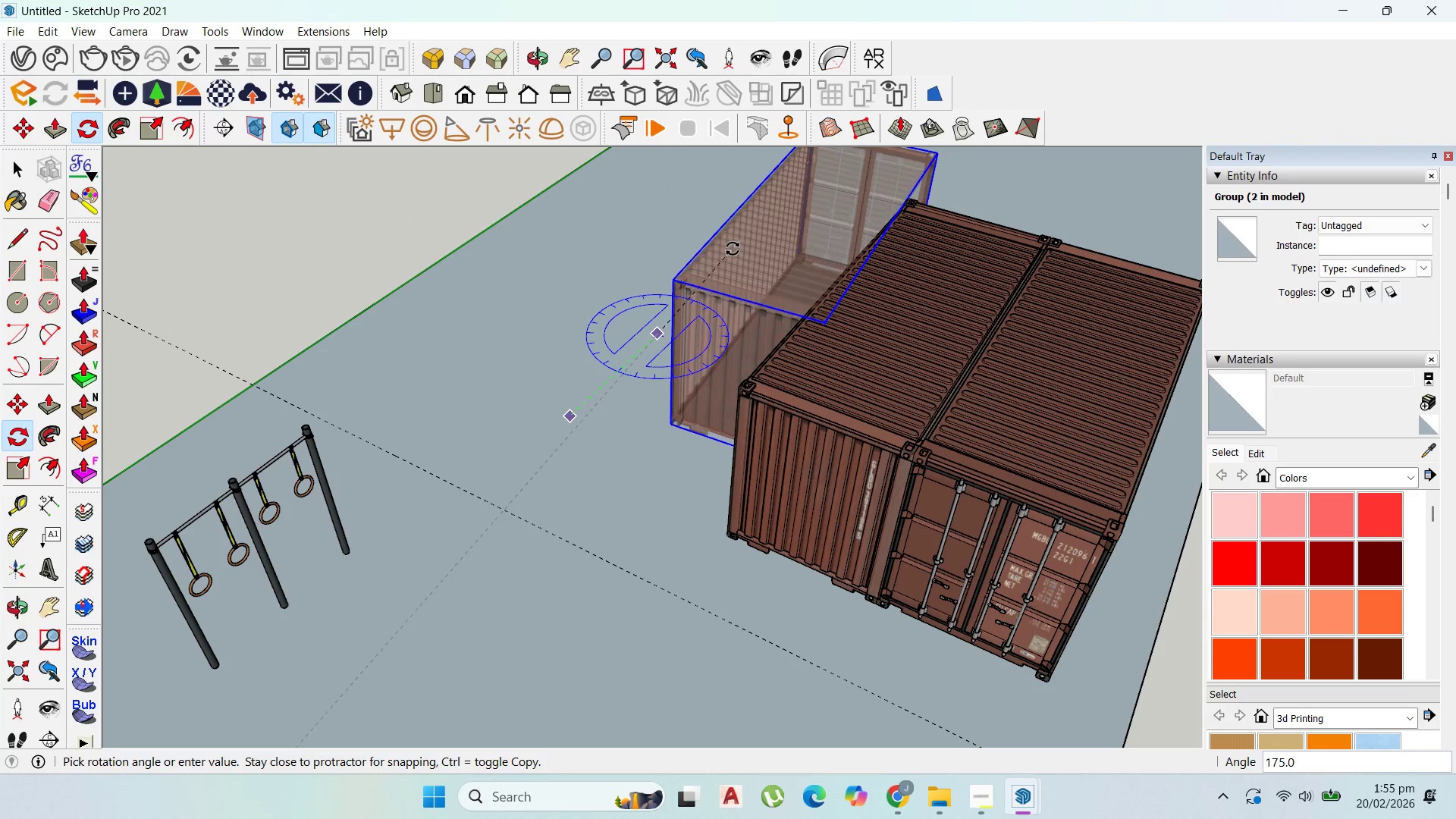 
left_click([741, 262])
 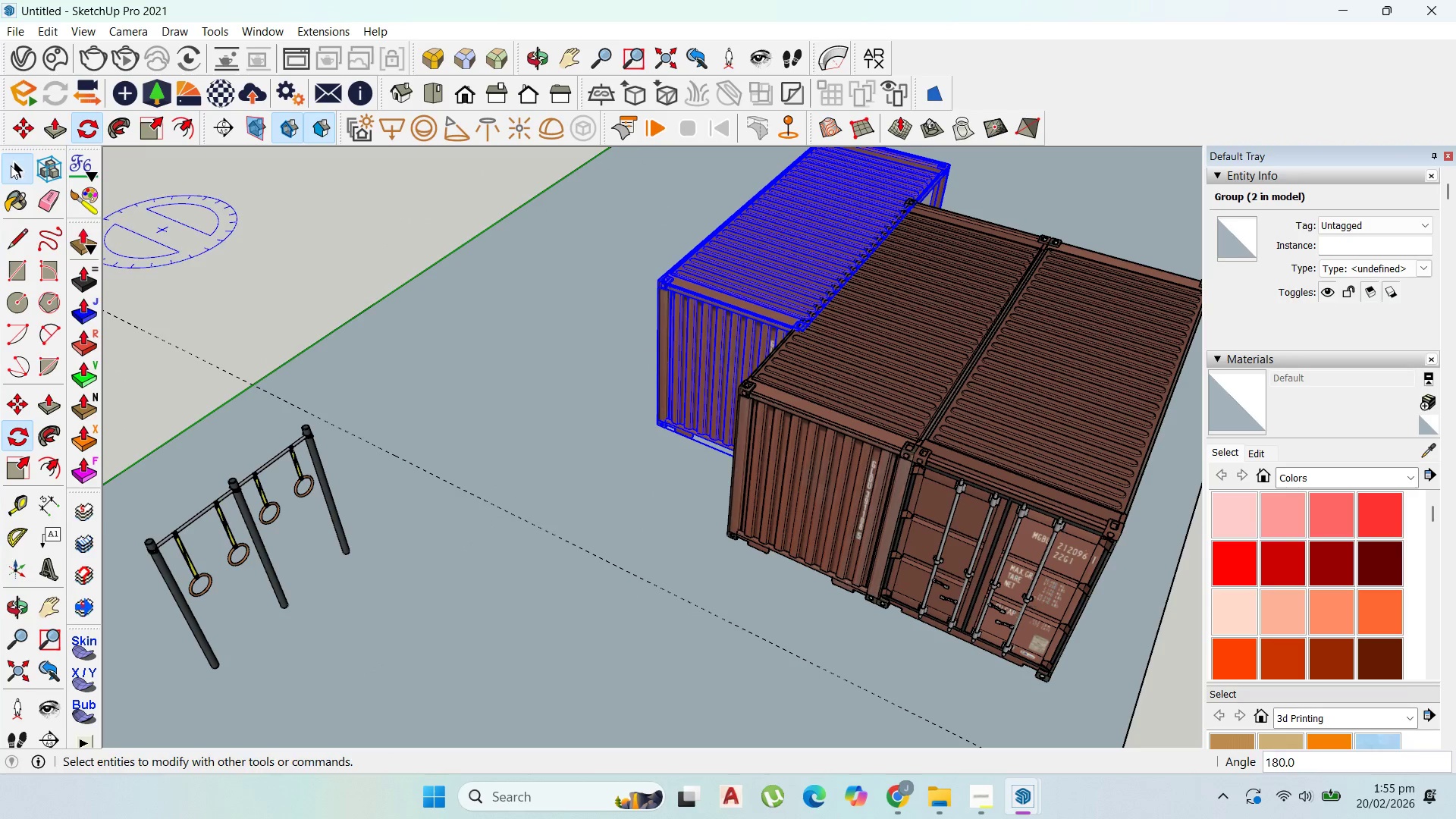 
double_click([27, 125])
 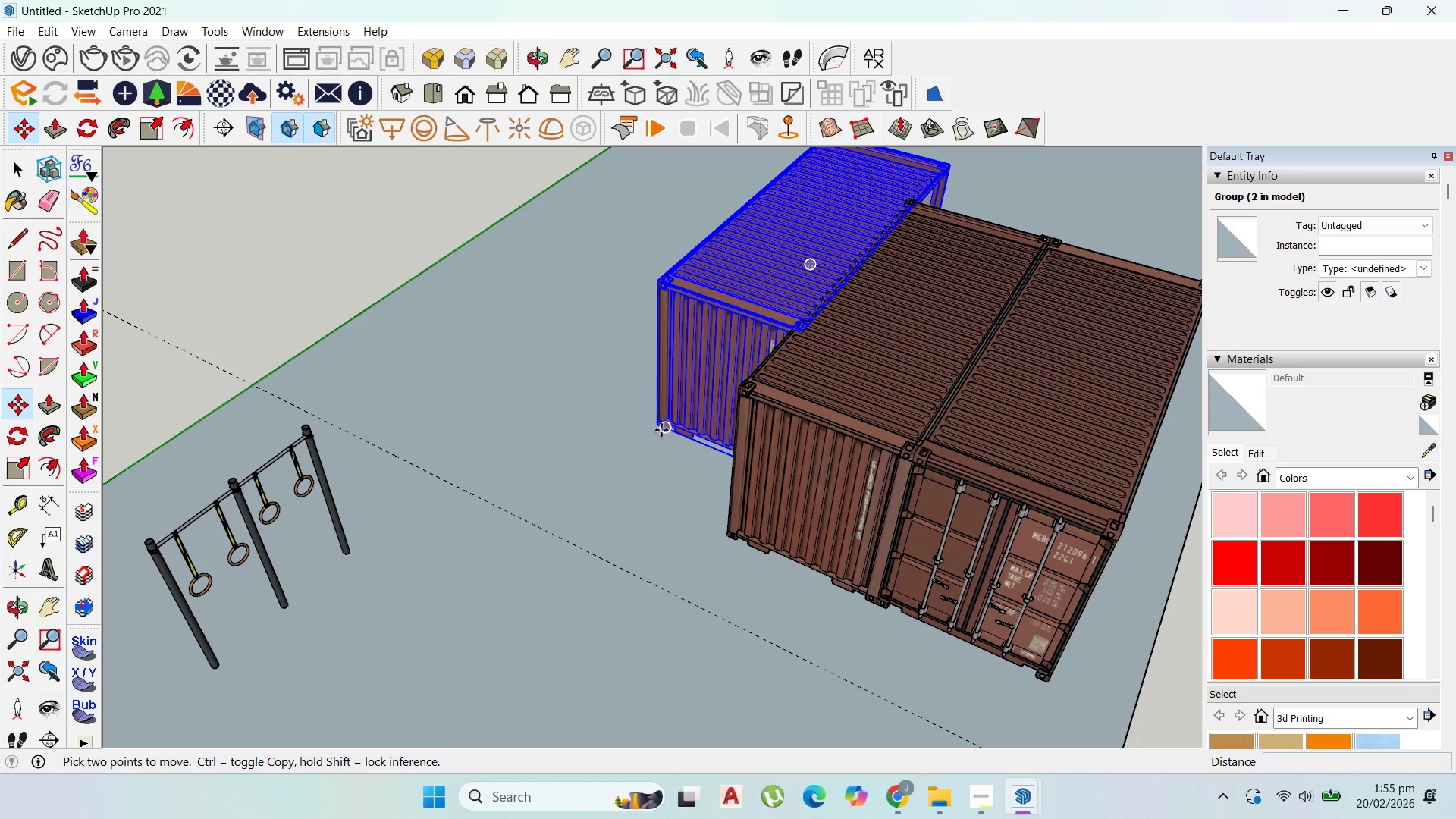 
left_click([651, 429])
 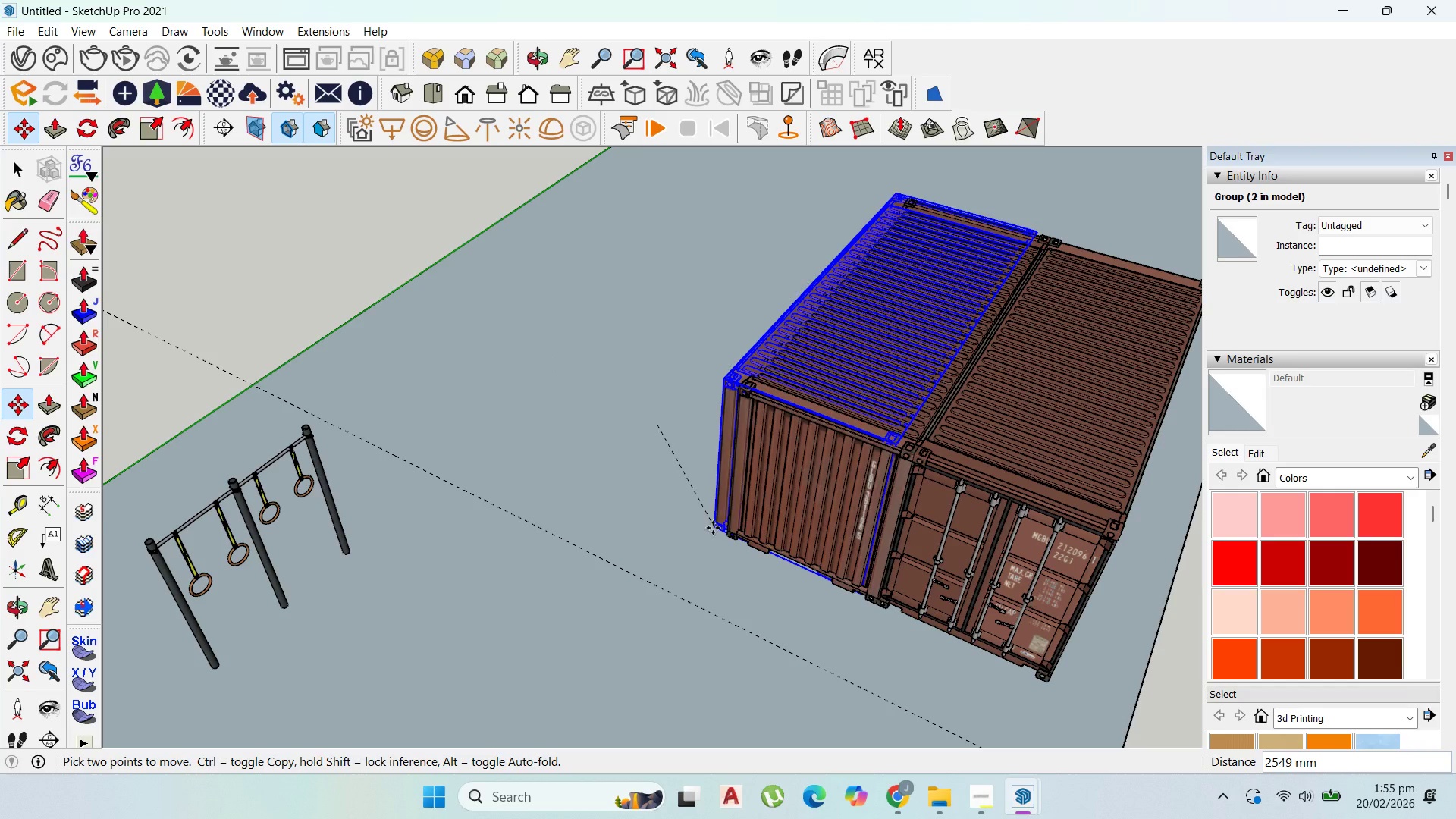 
left_click([707, 529])
 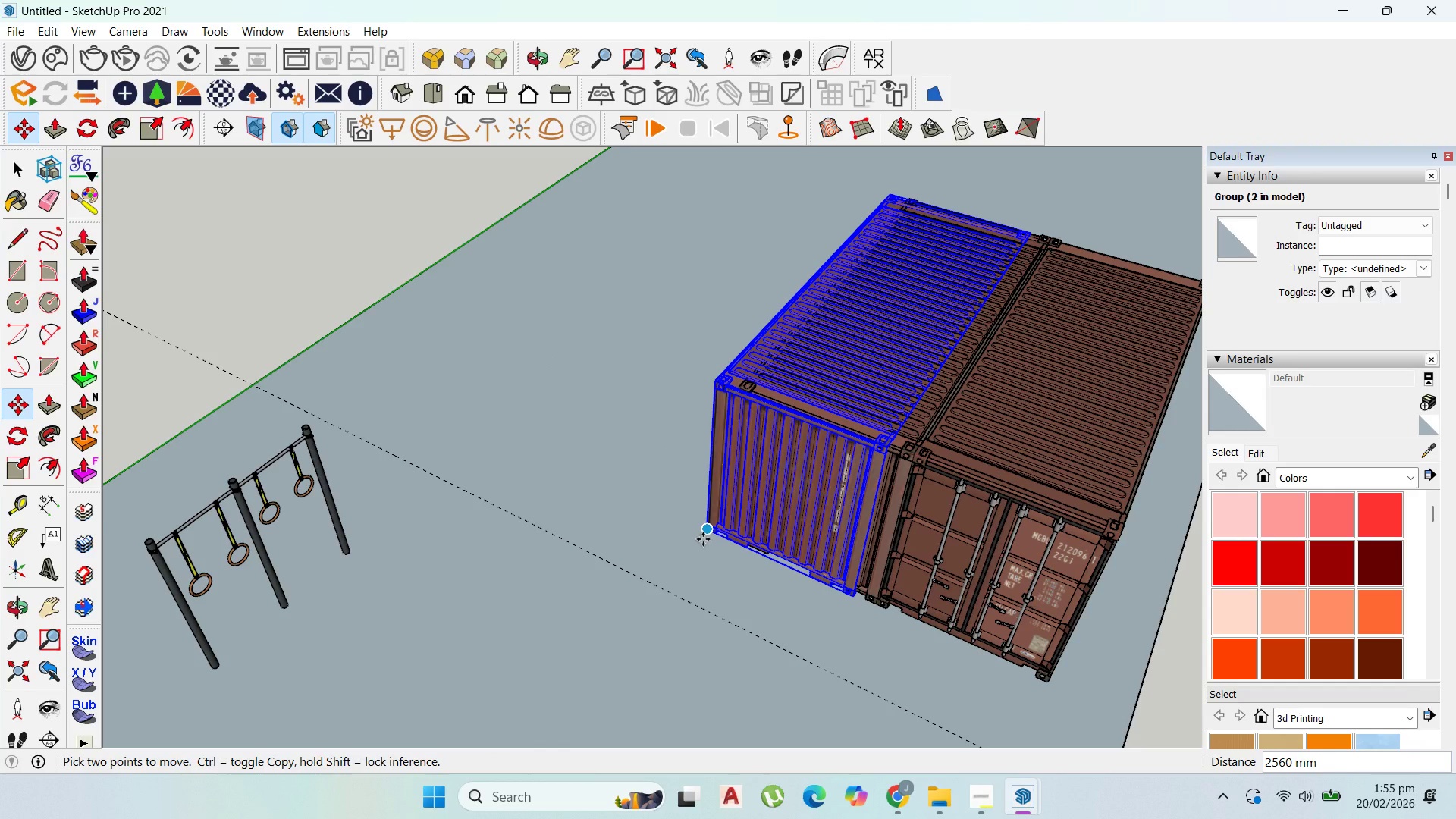 
left_click_drag(start_coordinate=[703, 539], to_coordinate=[692, 533])
 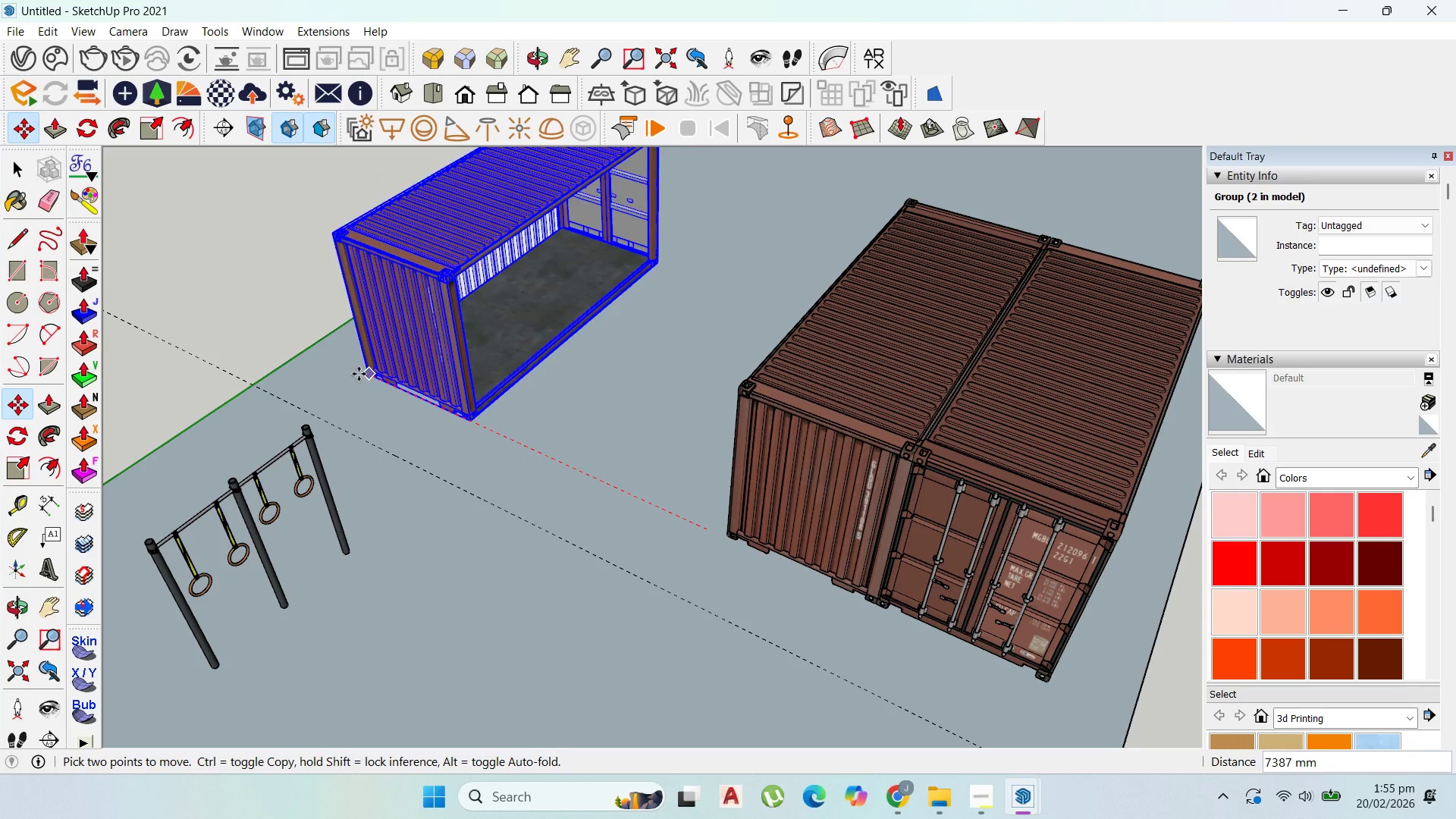 
left_click([345, 371])
 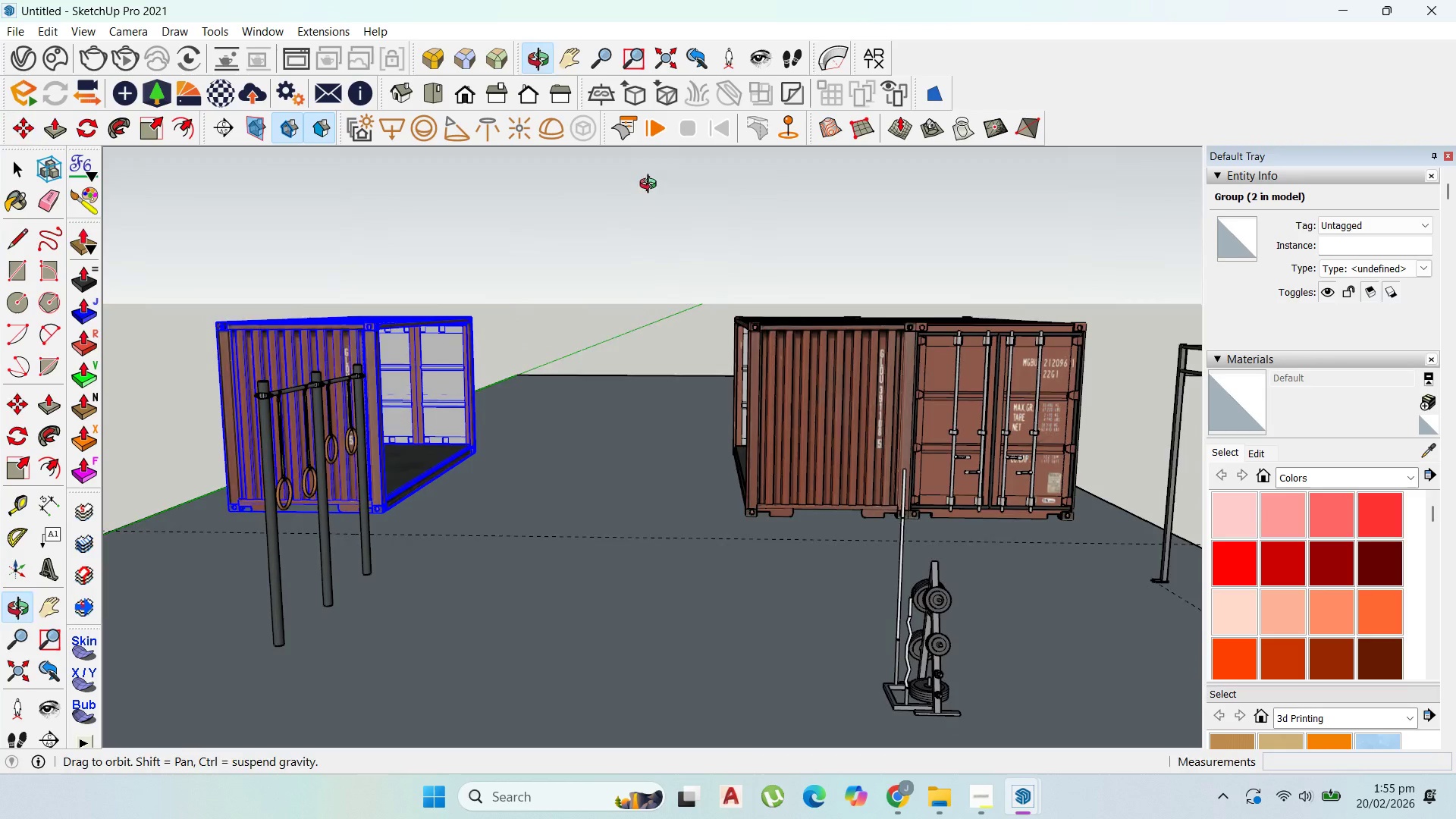 
scroll: coordinate [676, 506], scroll_direction: up, amount: 3.0
 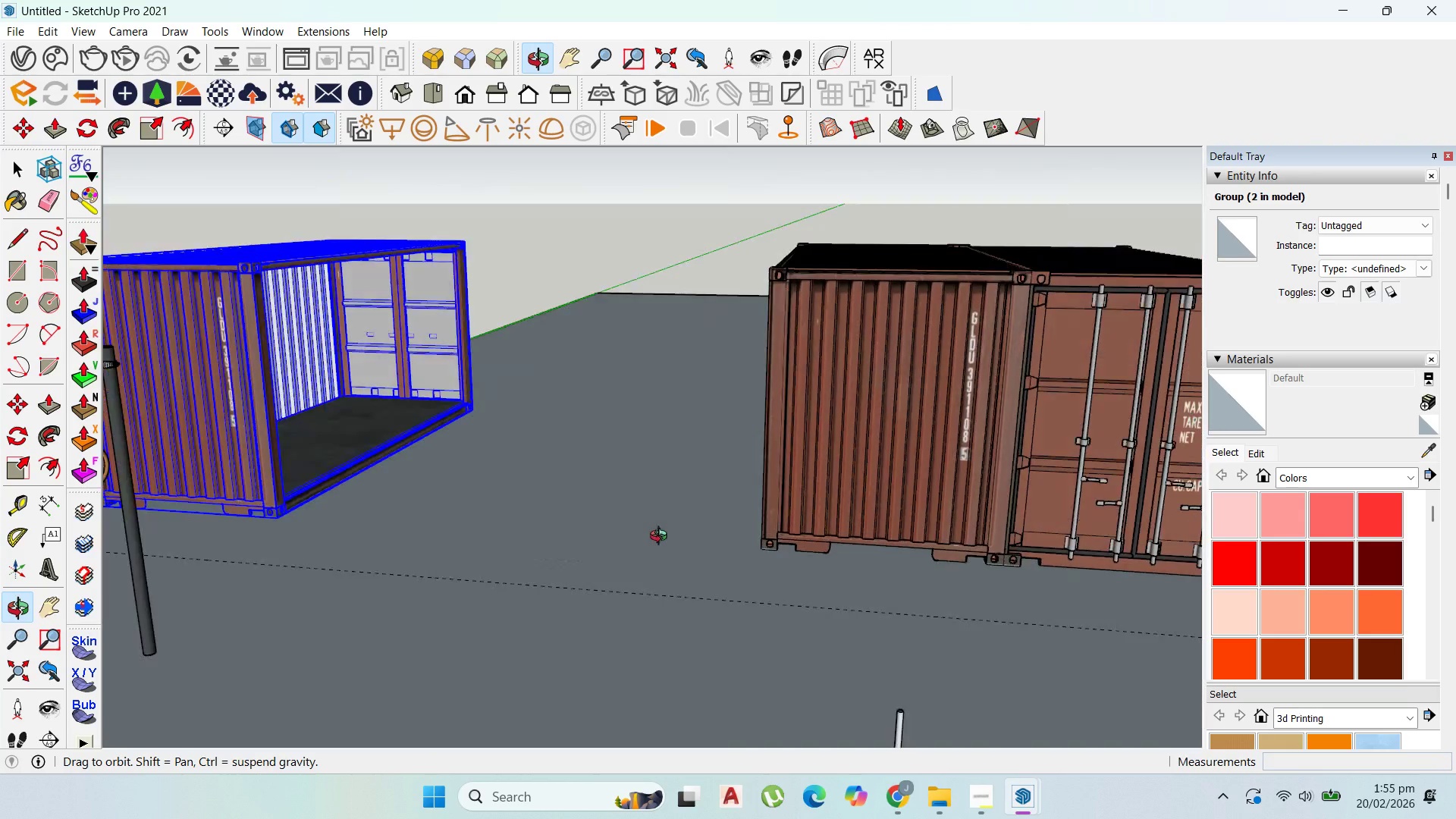 
scroll: coordinate [723, 437], scroll_direction: down, amount: 12.0
 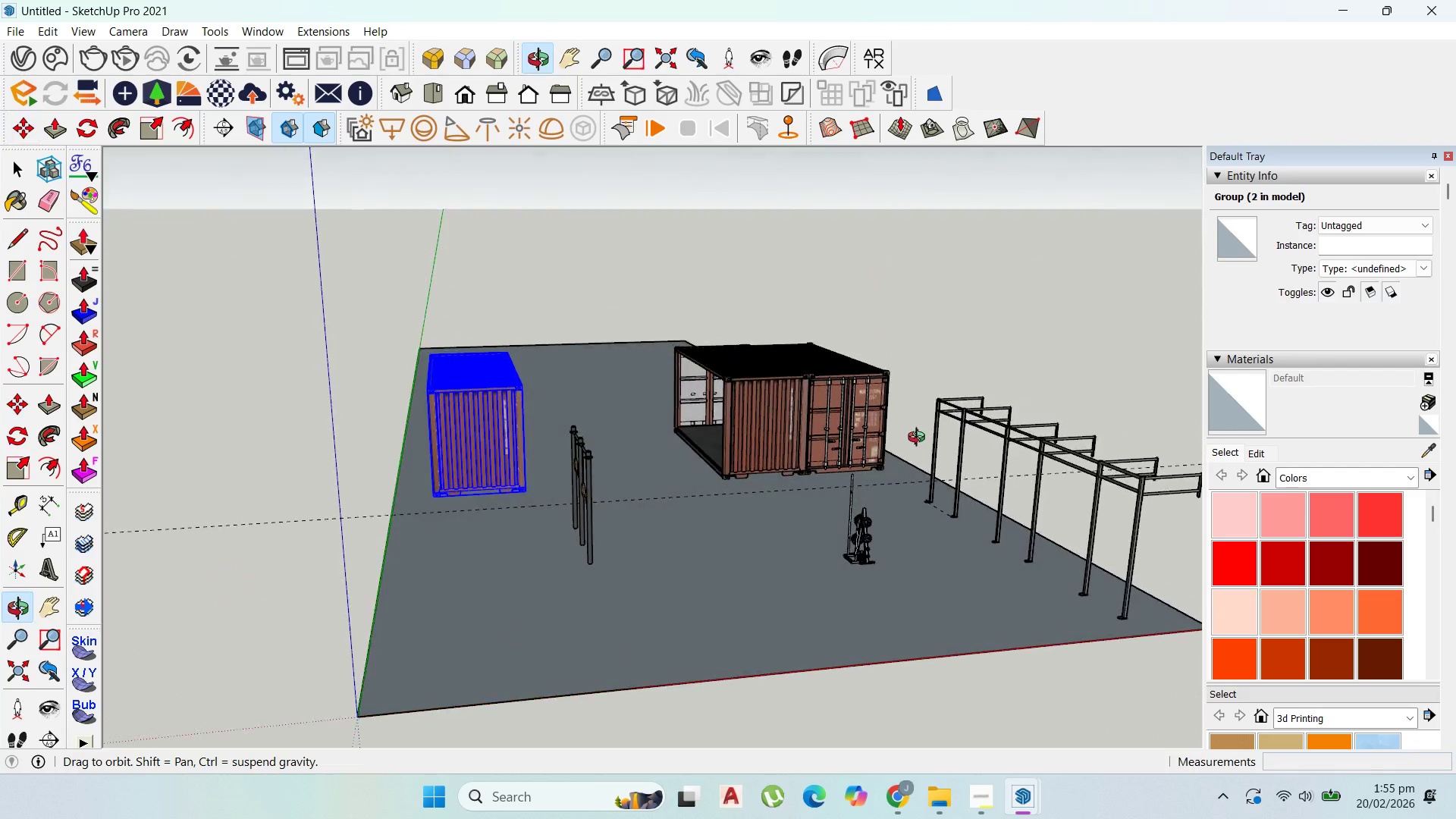 
scroll: coordinate [673, 485], scroll_direction: up, amount: 5.0
 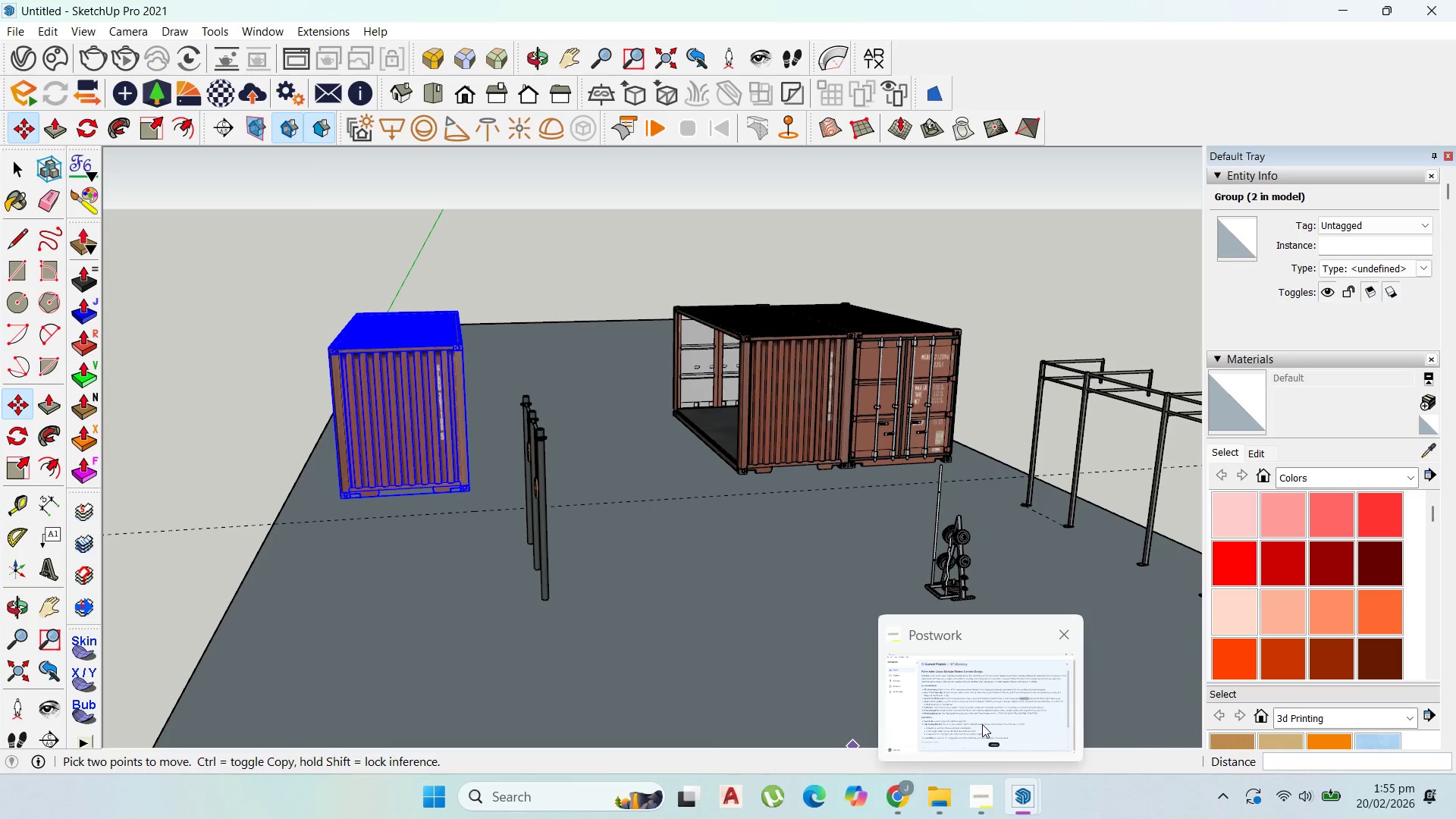 
left_click([977, 726])